 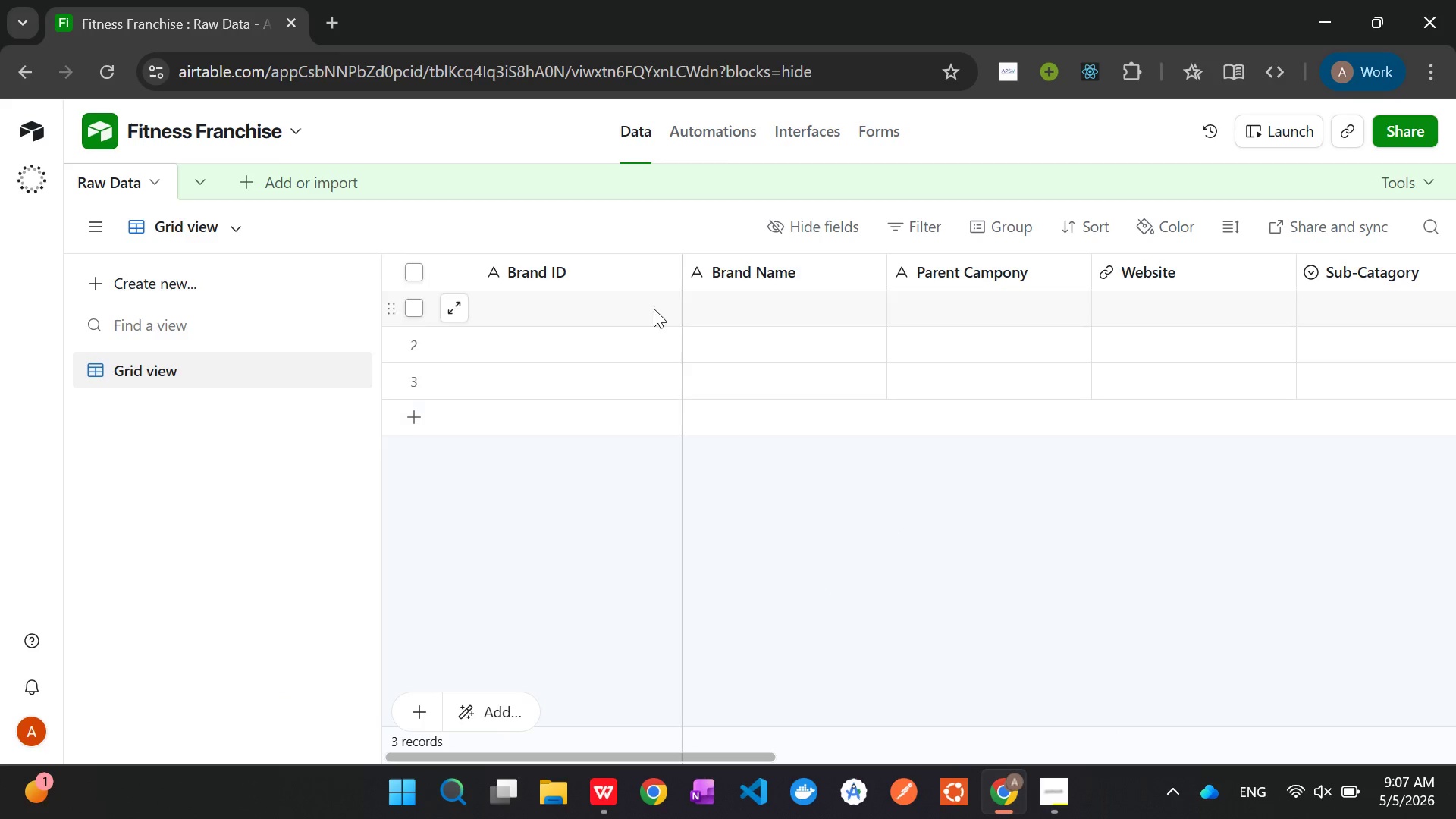 
left_click([519, 312])
 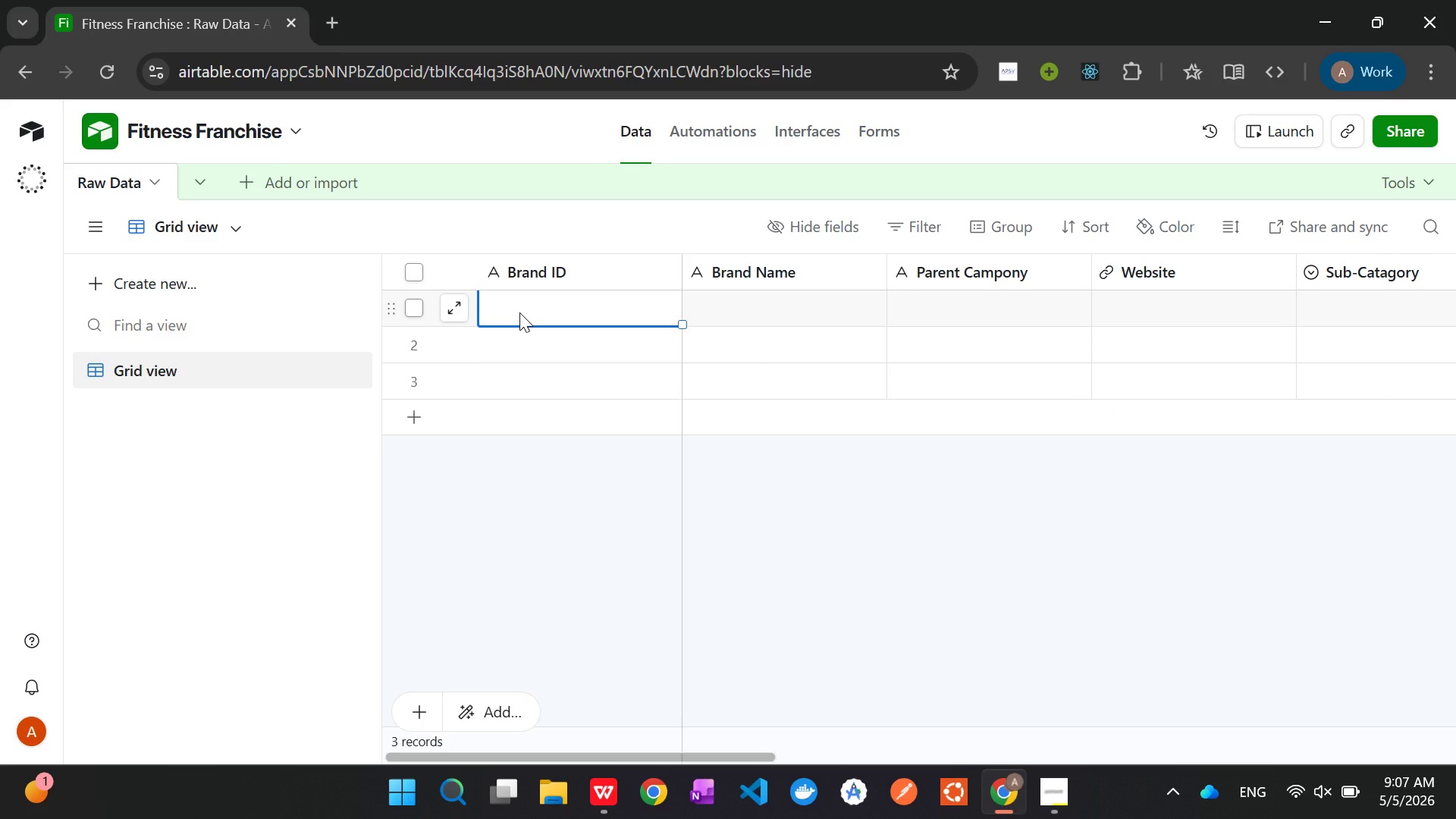 
key(Control+V)
 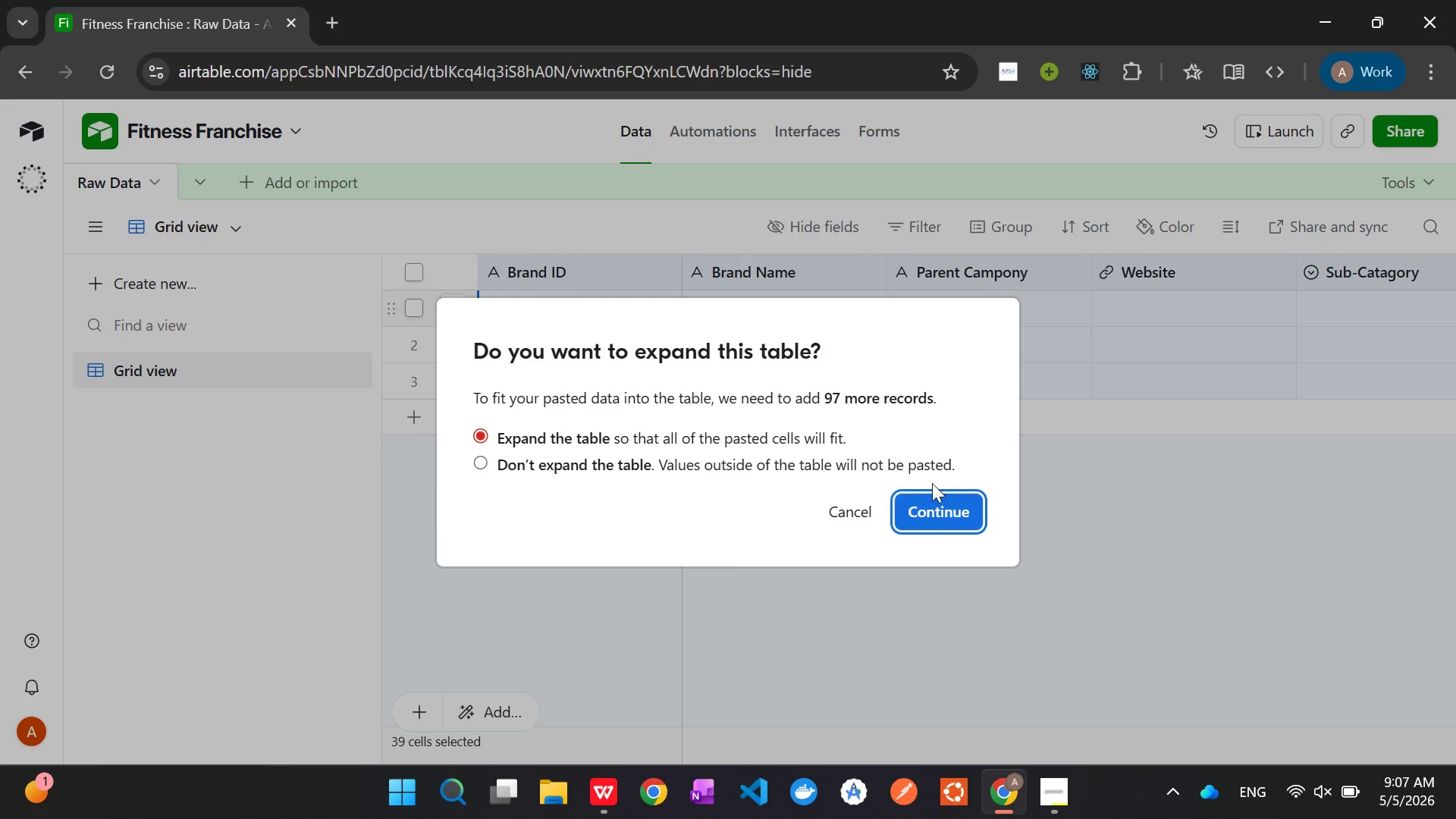 
left_click([945, 507])
 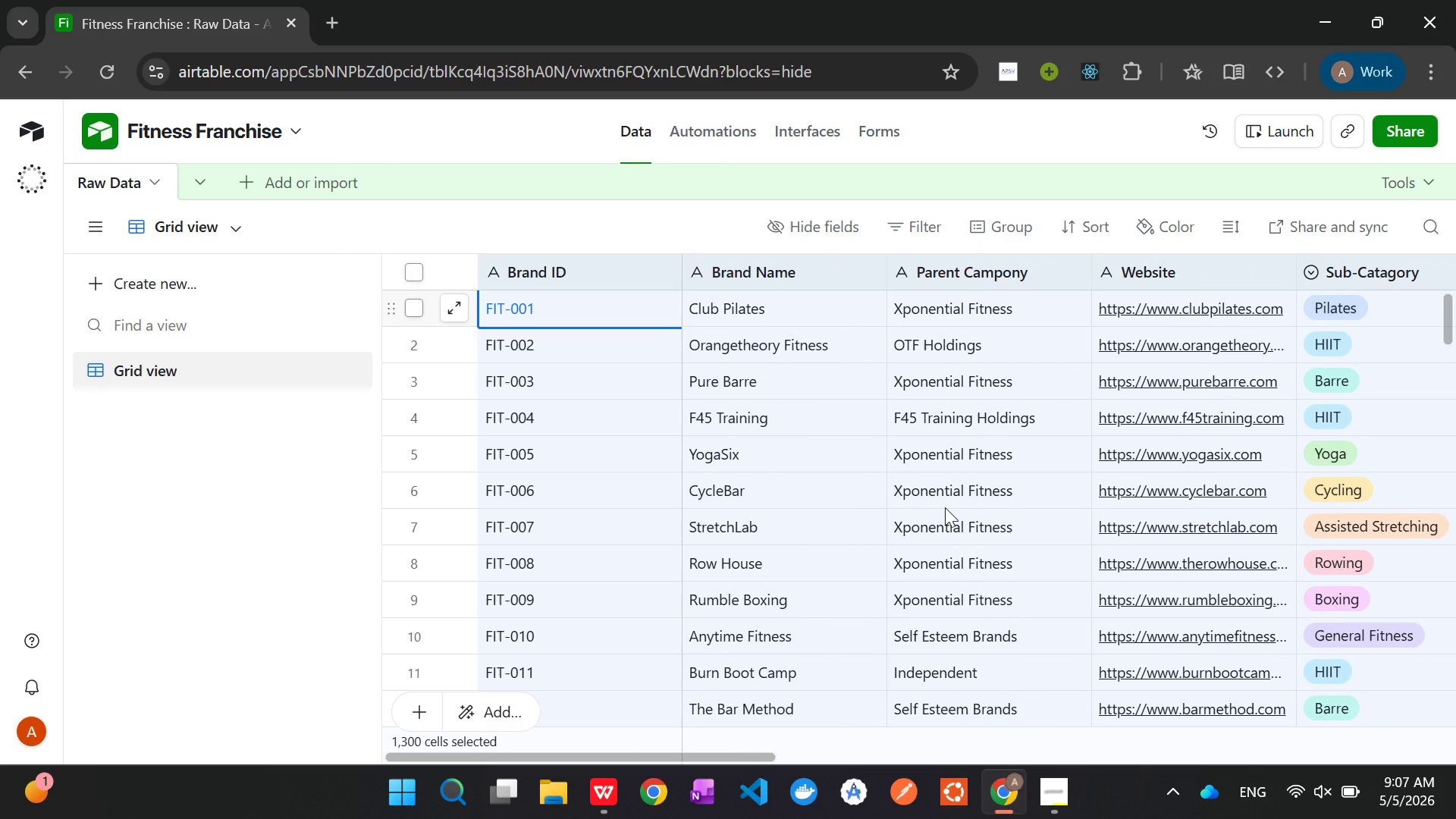 
wait(18.75)
 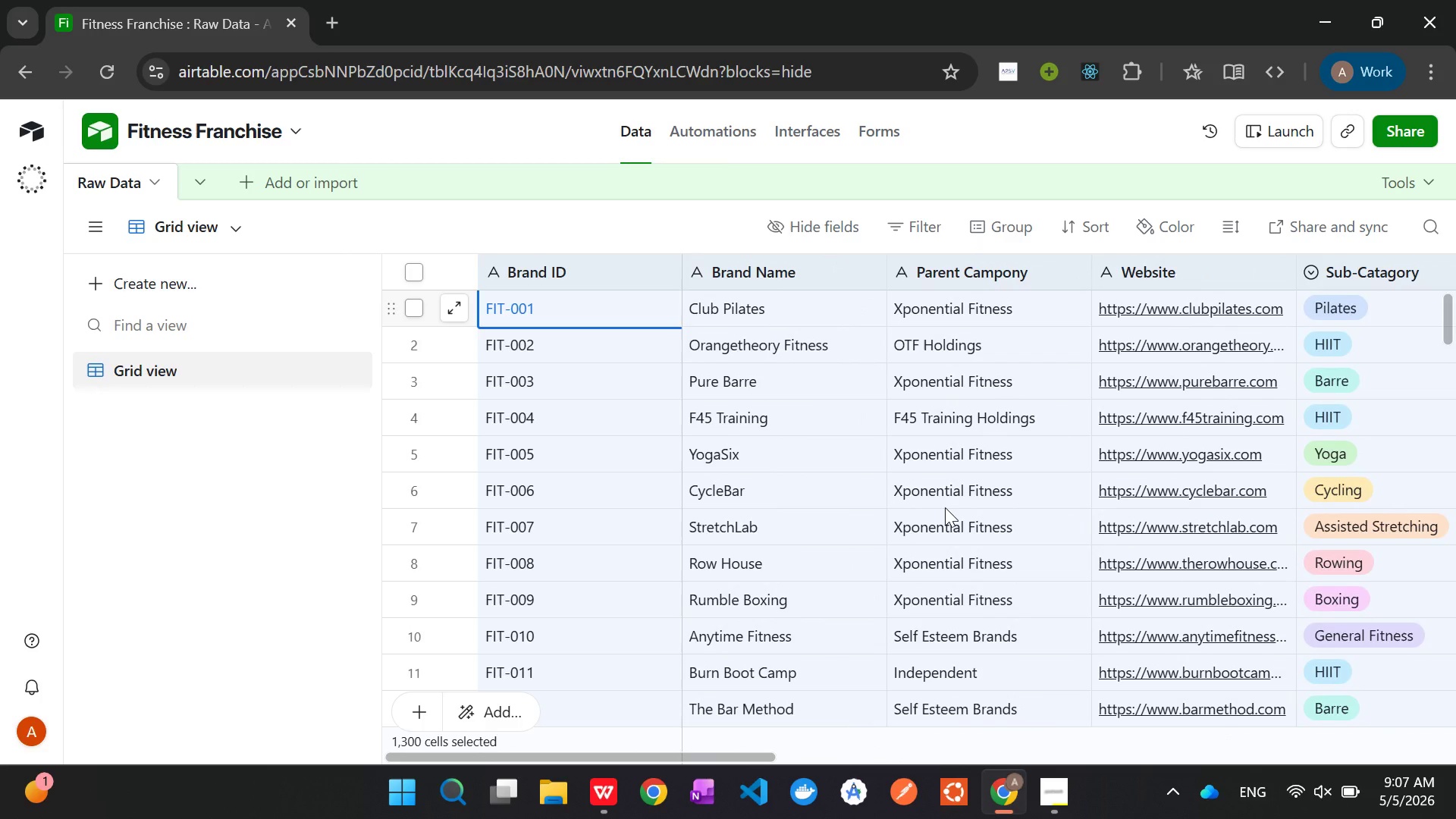 
left_click([244, 176])
 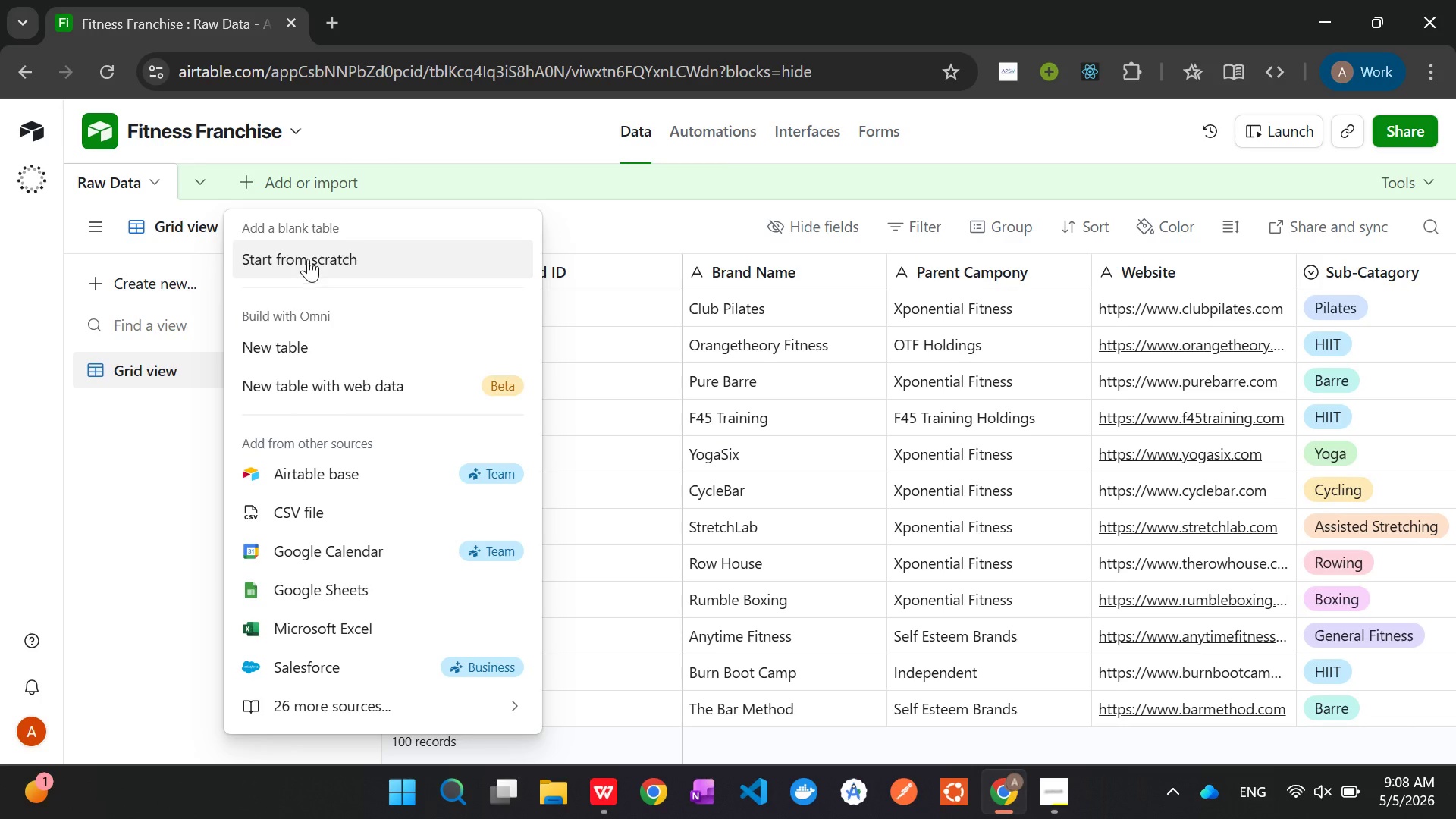 
left_click([308, 256])
 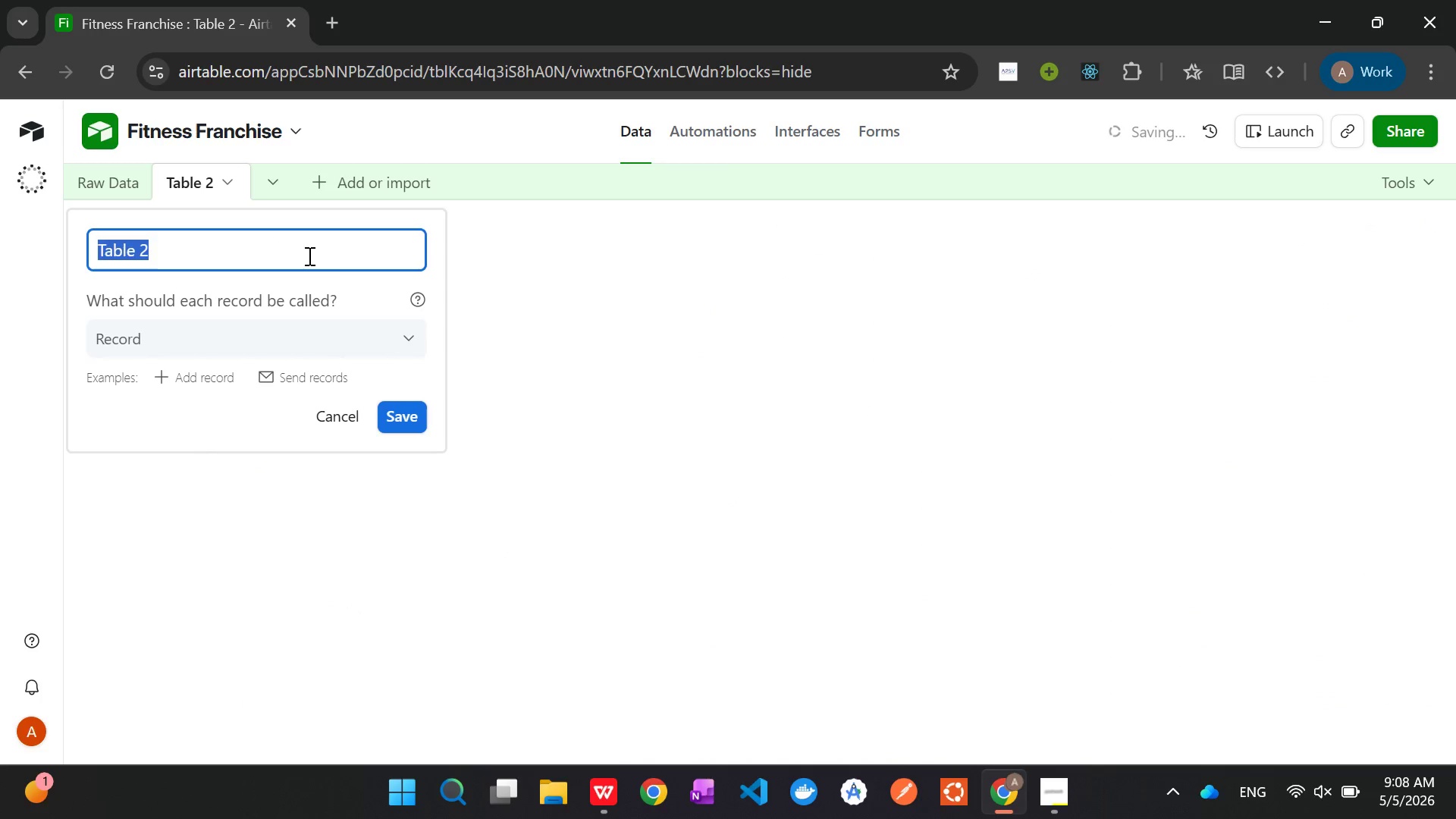 
key(Backspace)
type(Franchisors)
 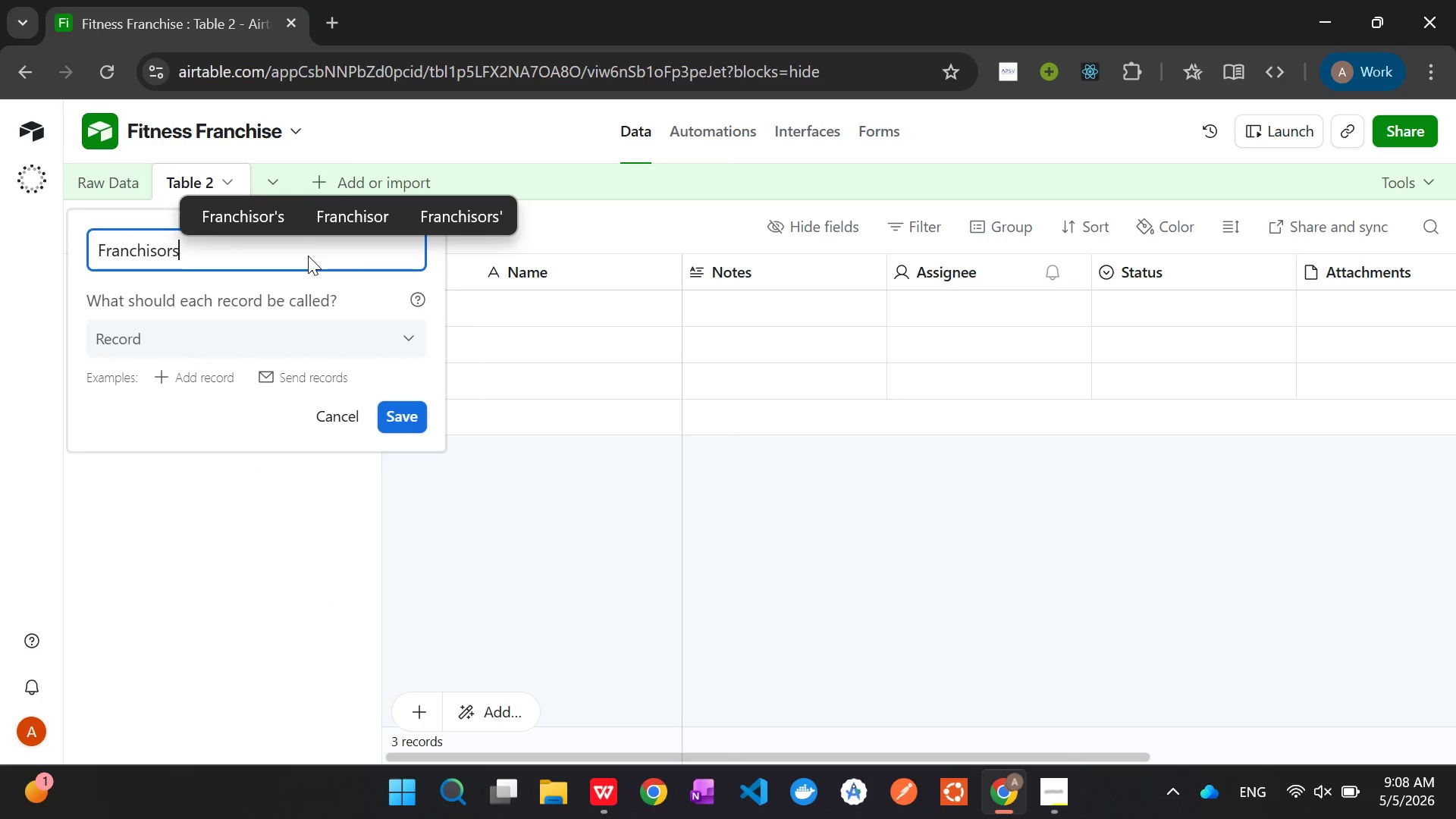 
wait(6.3)
 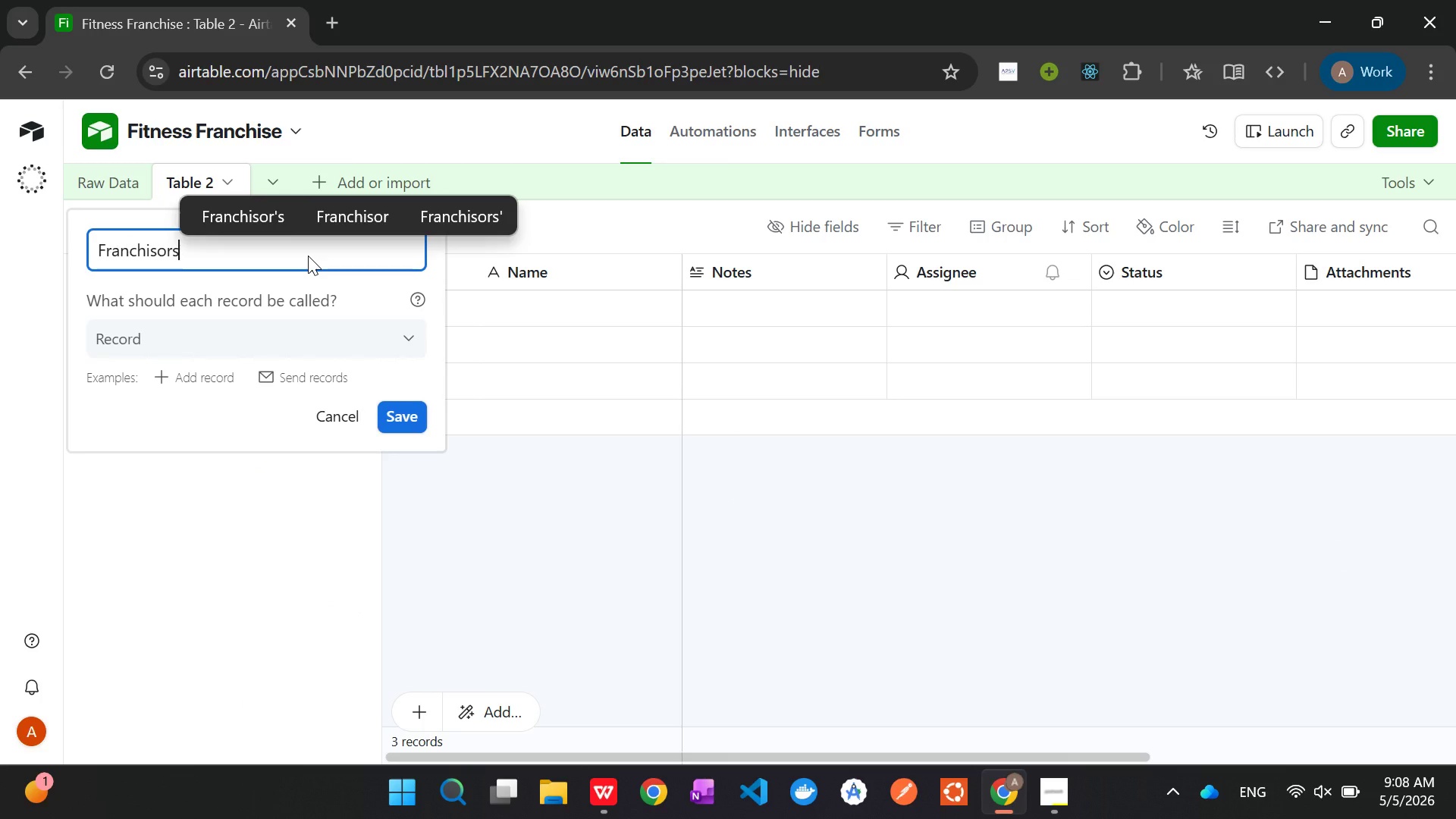 
key(Enter)
 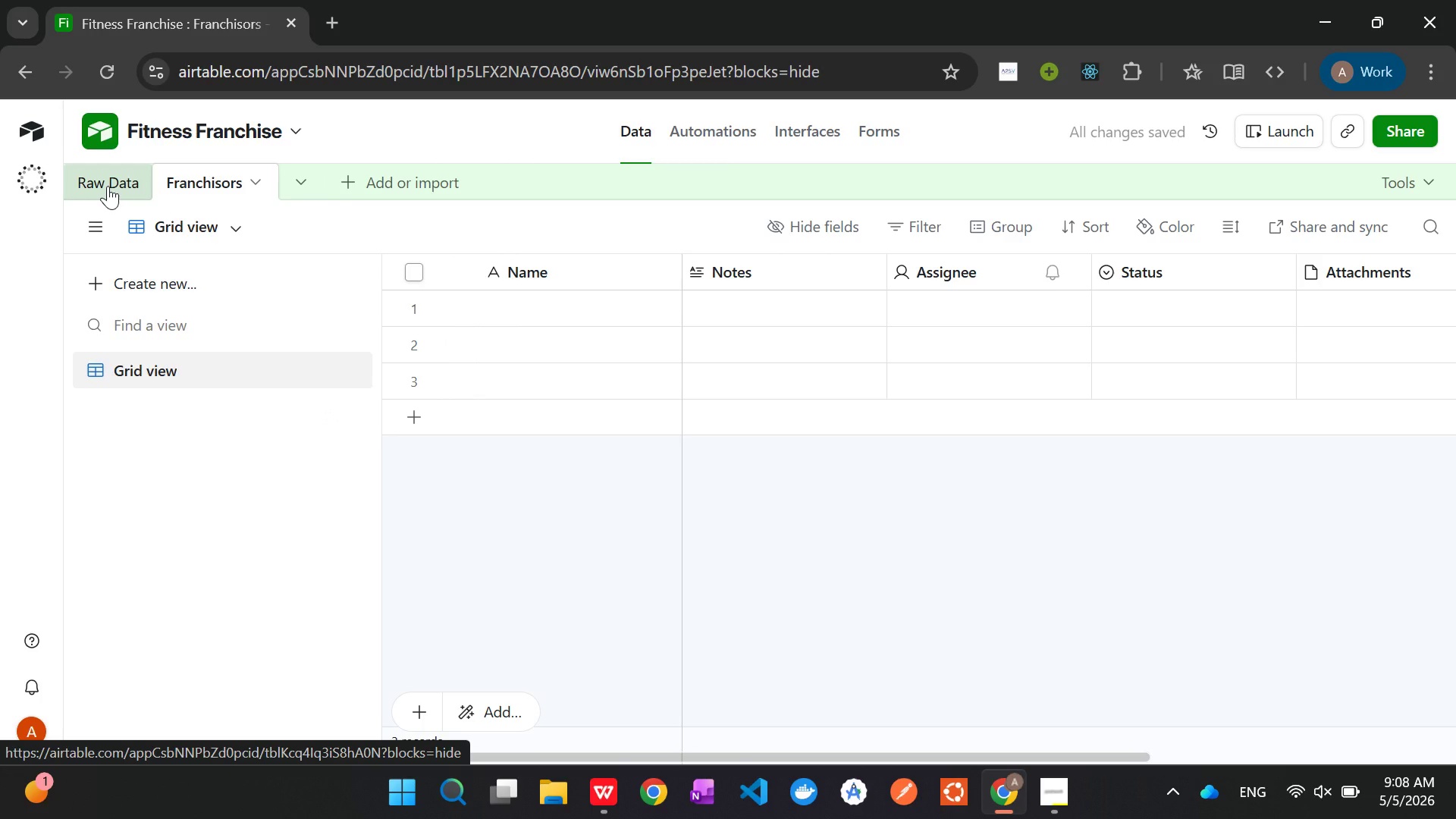 
right_click([209, 180])
 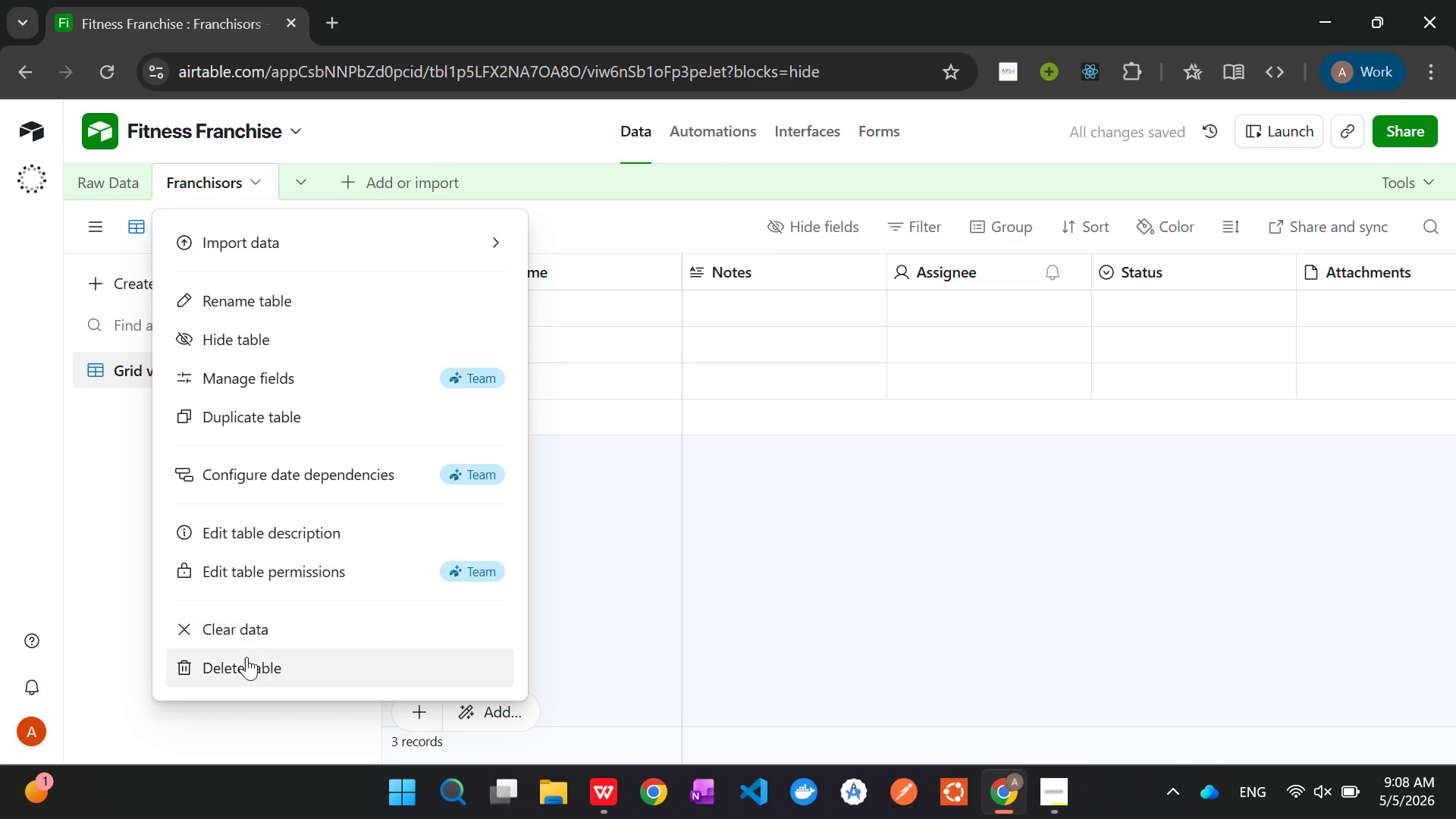 
left_click([246, 661])